 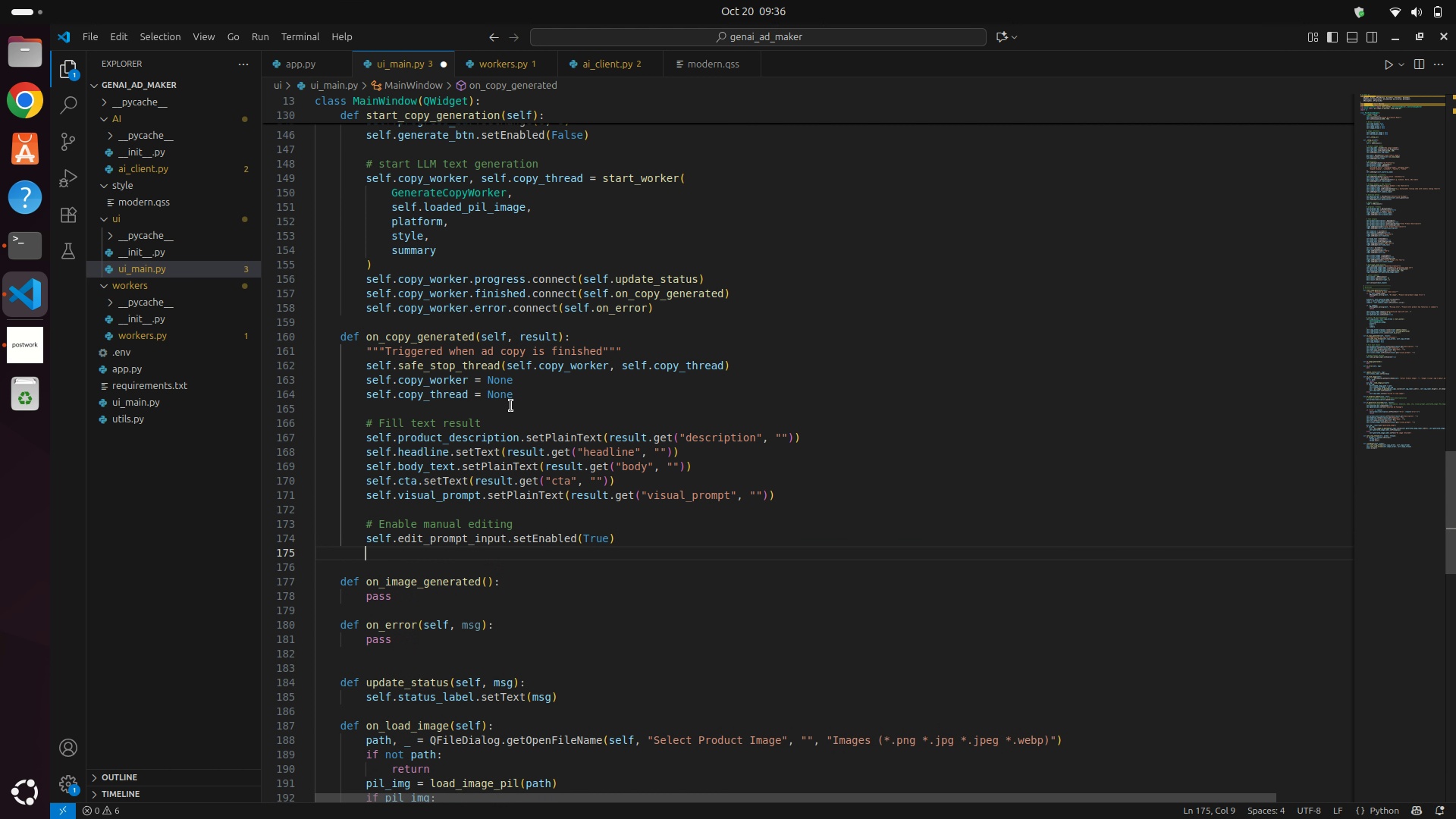 
key(Enter)
 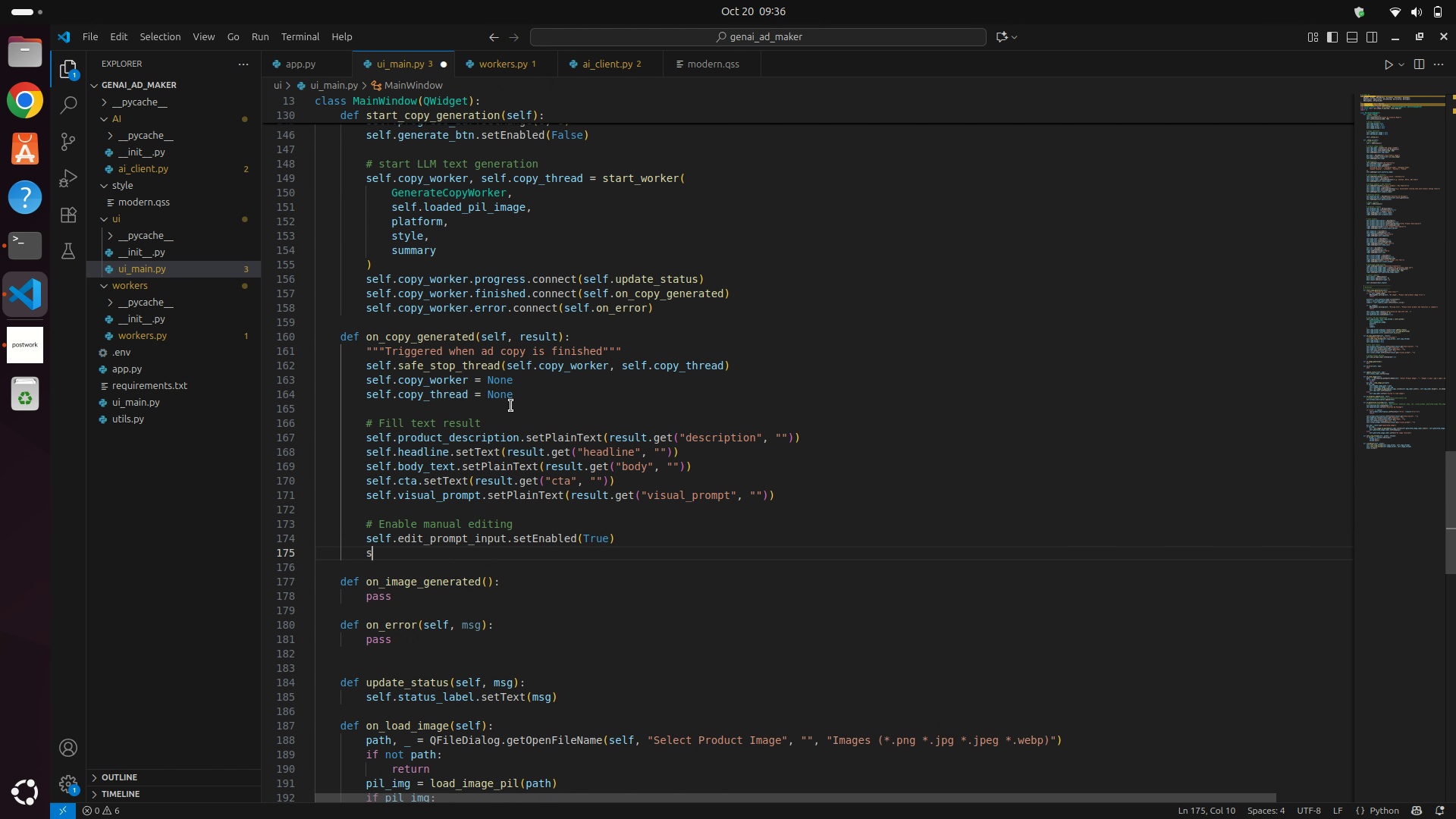 
type(sel)
 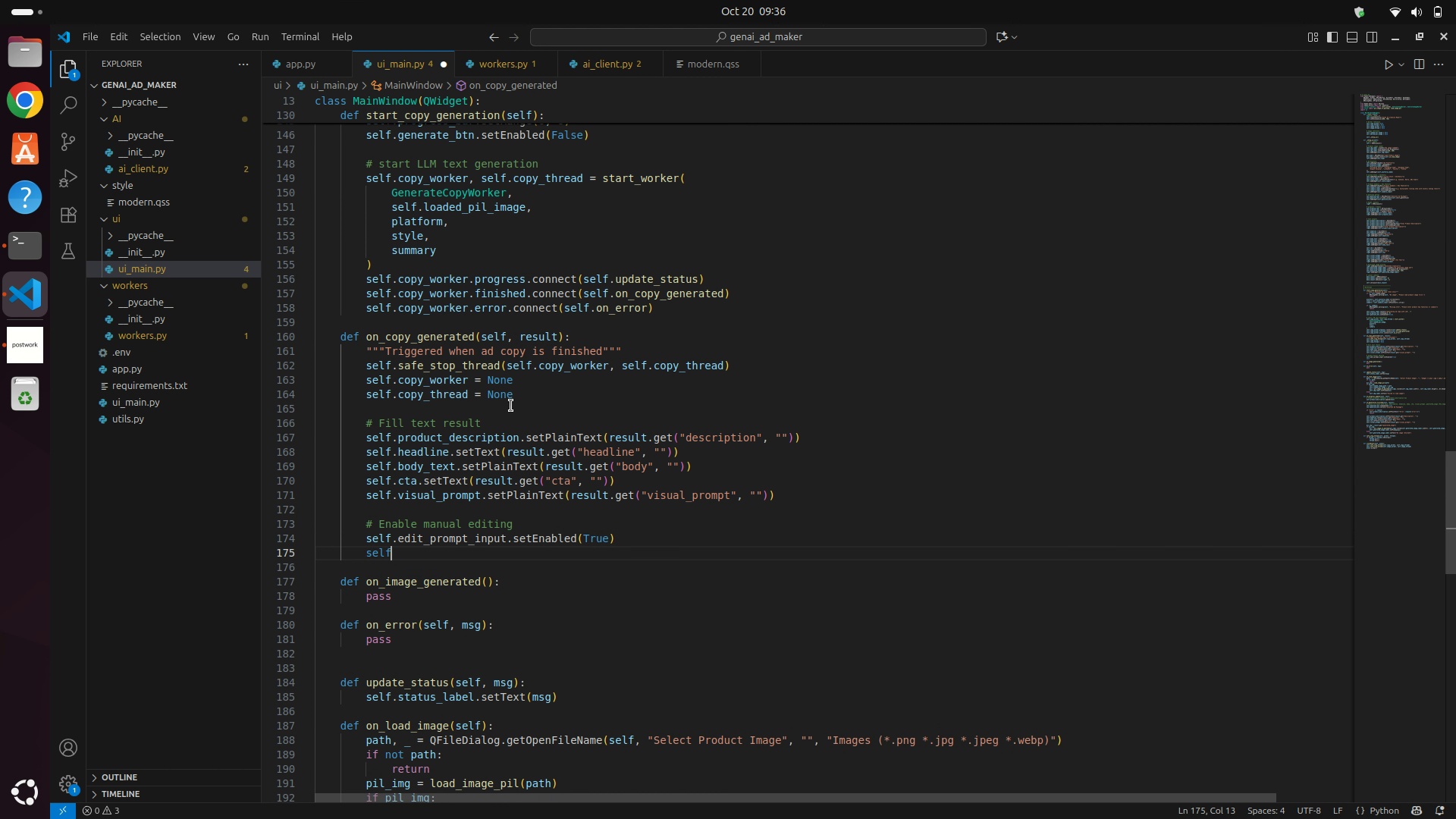 
key(Enter)
 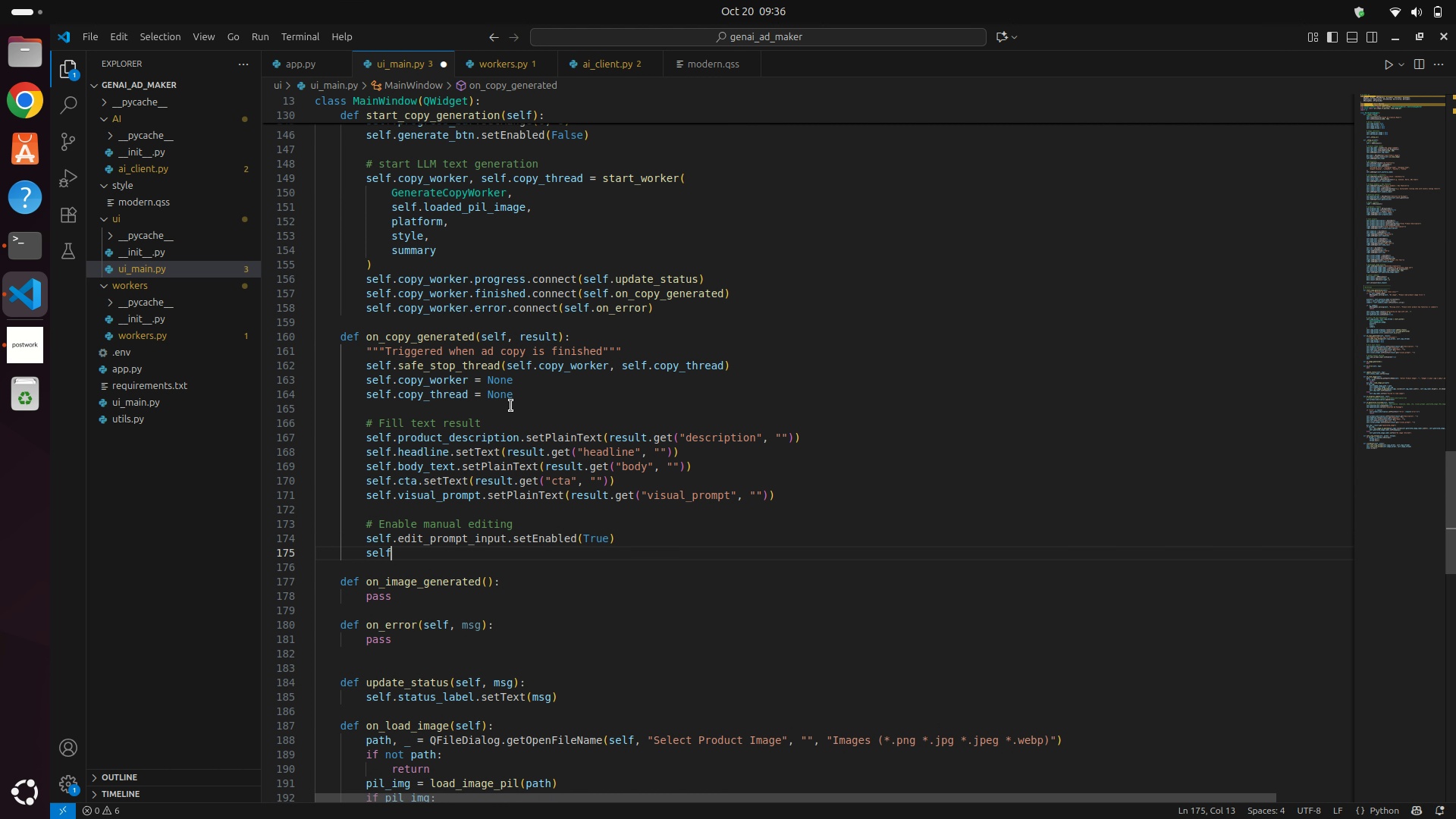 
type(,edit_iamge_btn)
 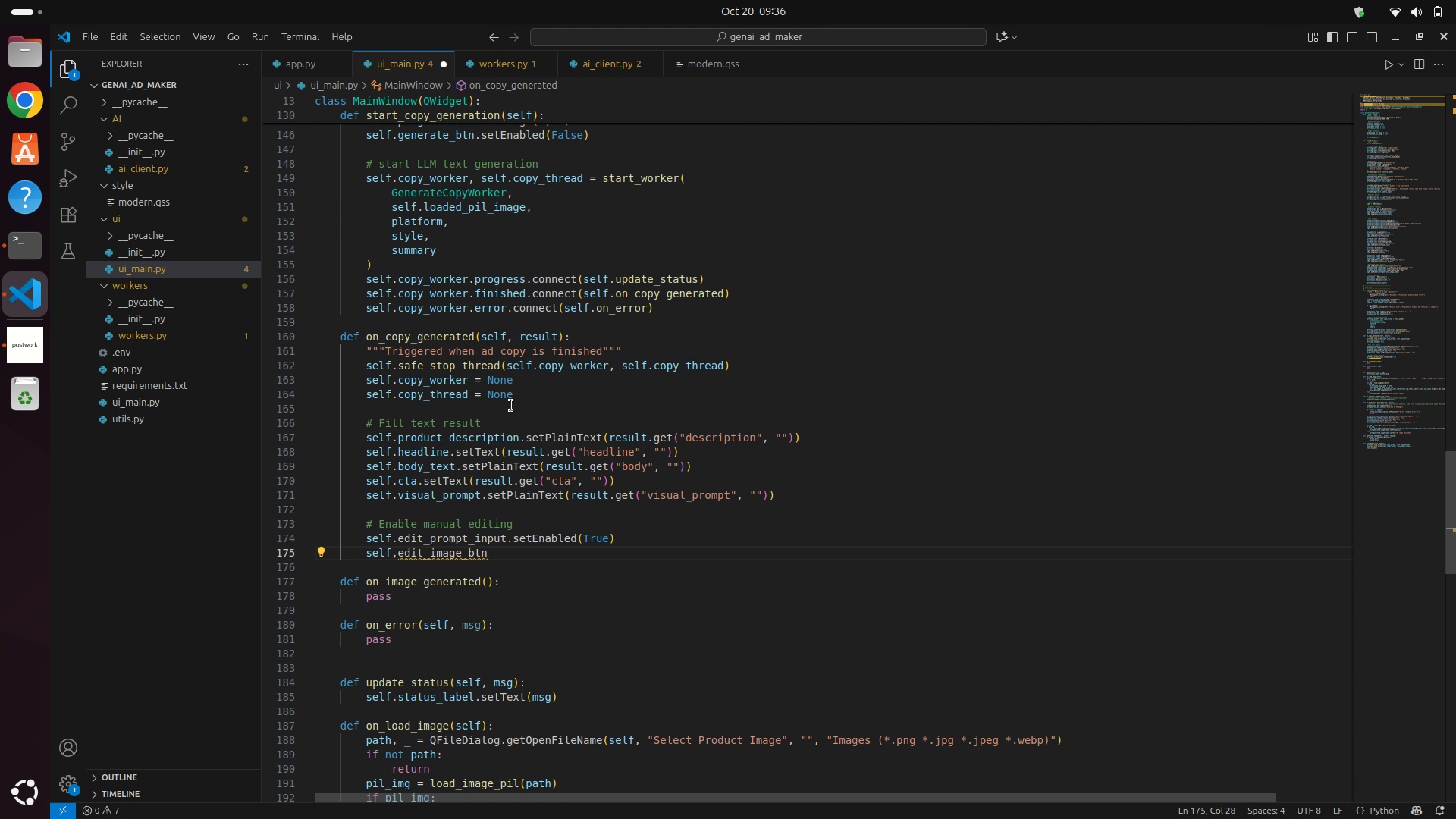 
hold_key(key=ArrowLeft, duration=0.83)
 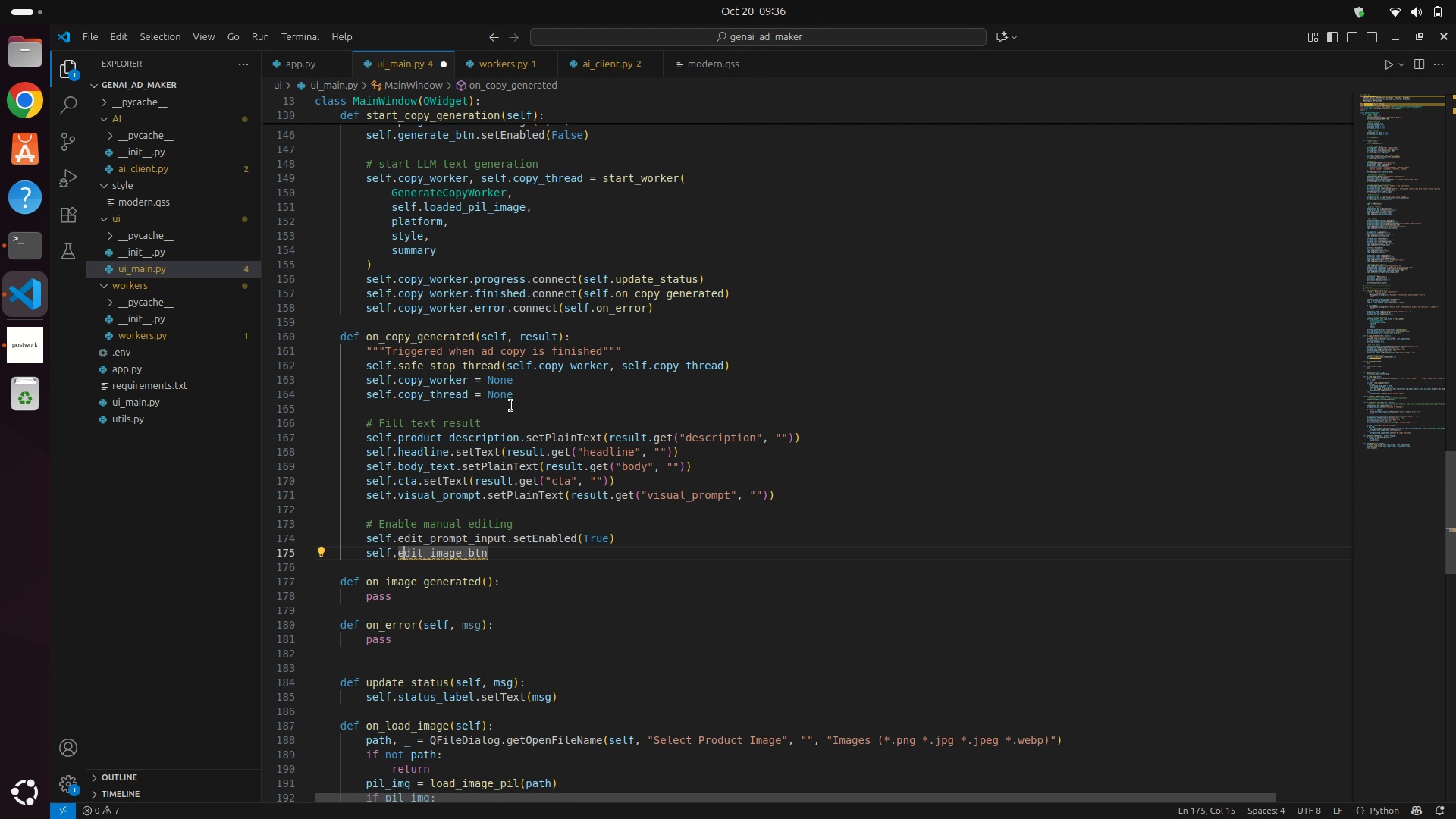 
key(ArrowLeft)
 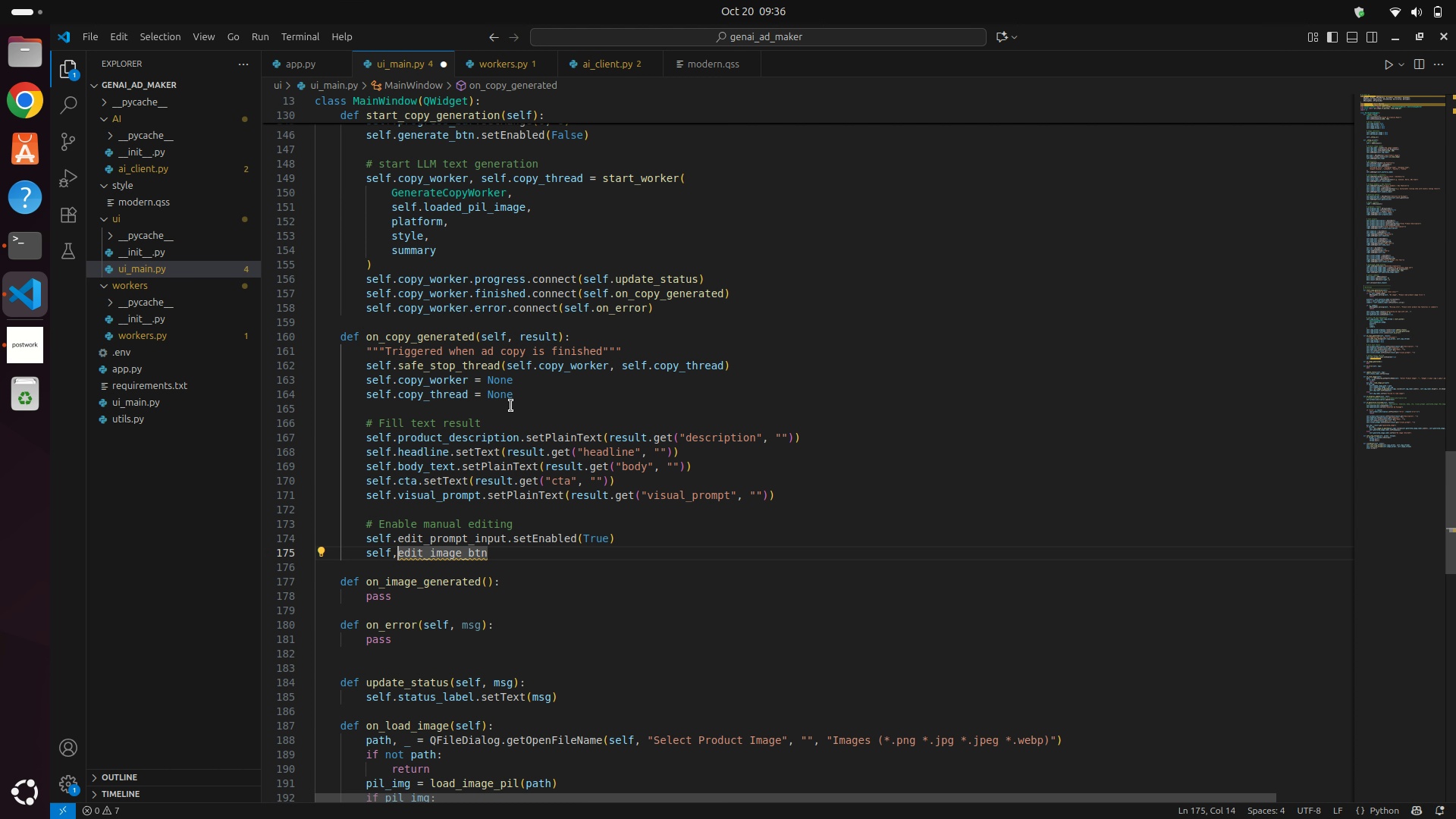 
key(ArrowLeft)
 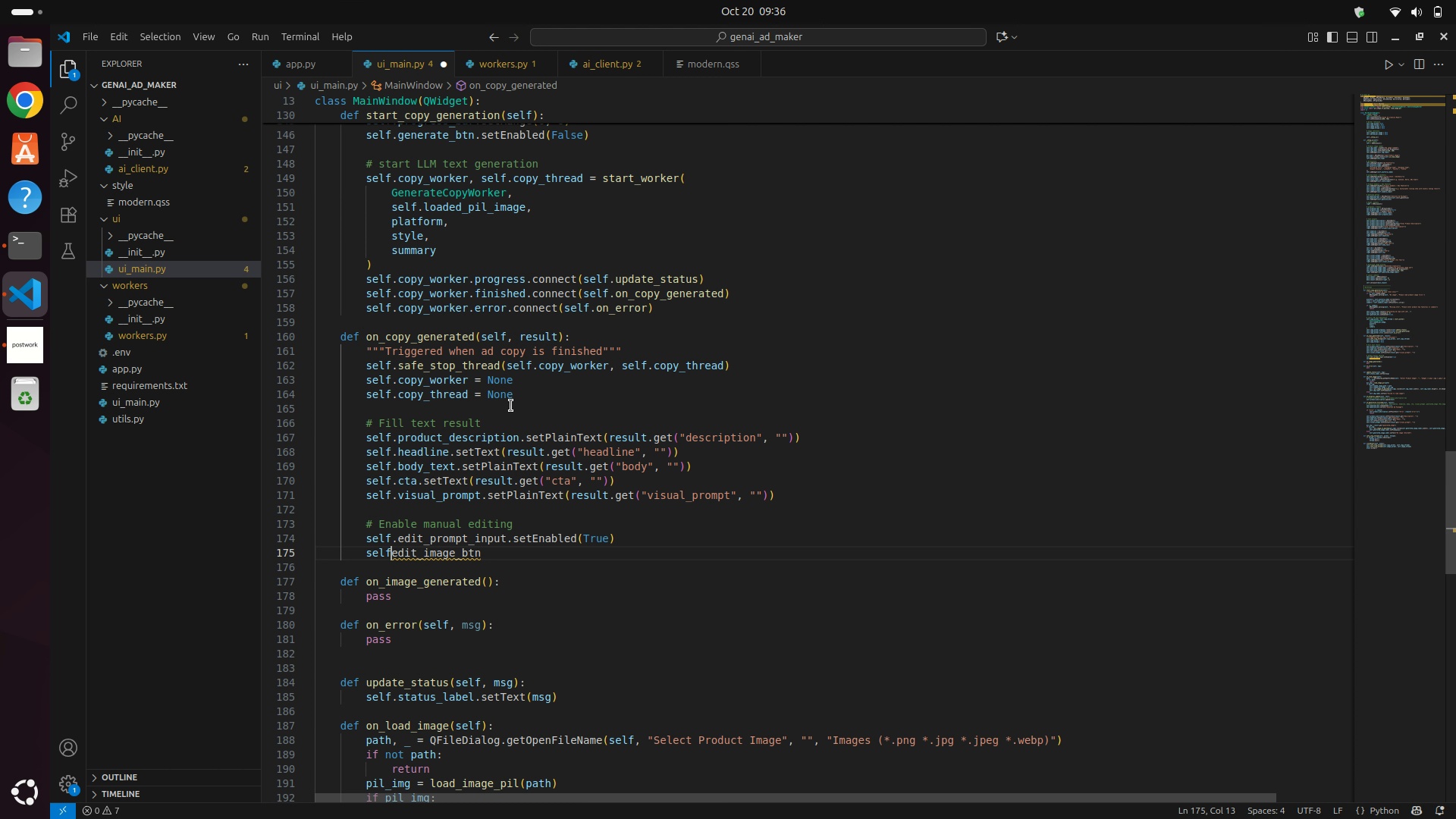 
key(Backspace)
 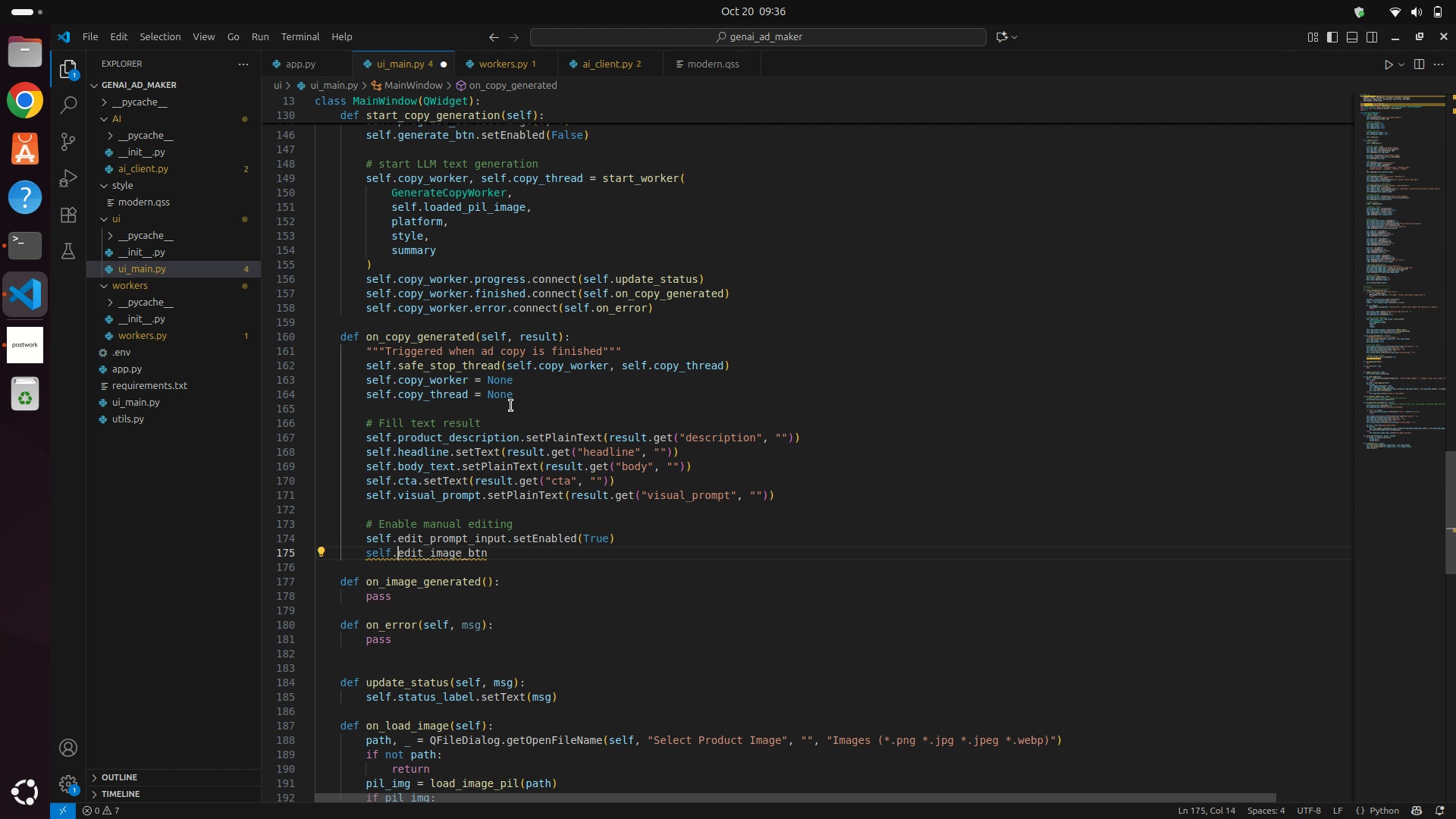 
key(Period)
 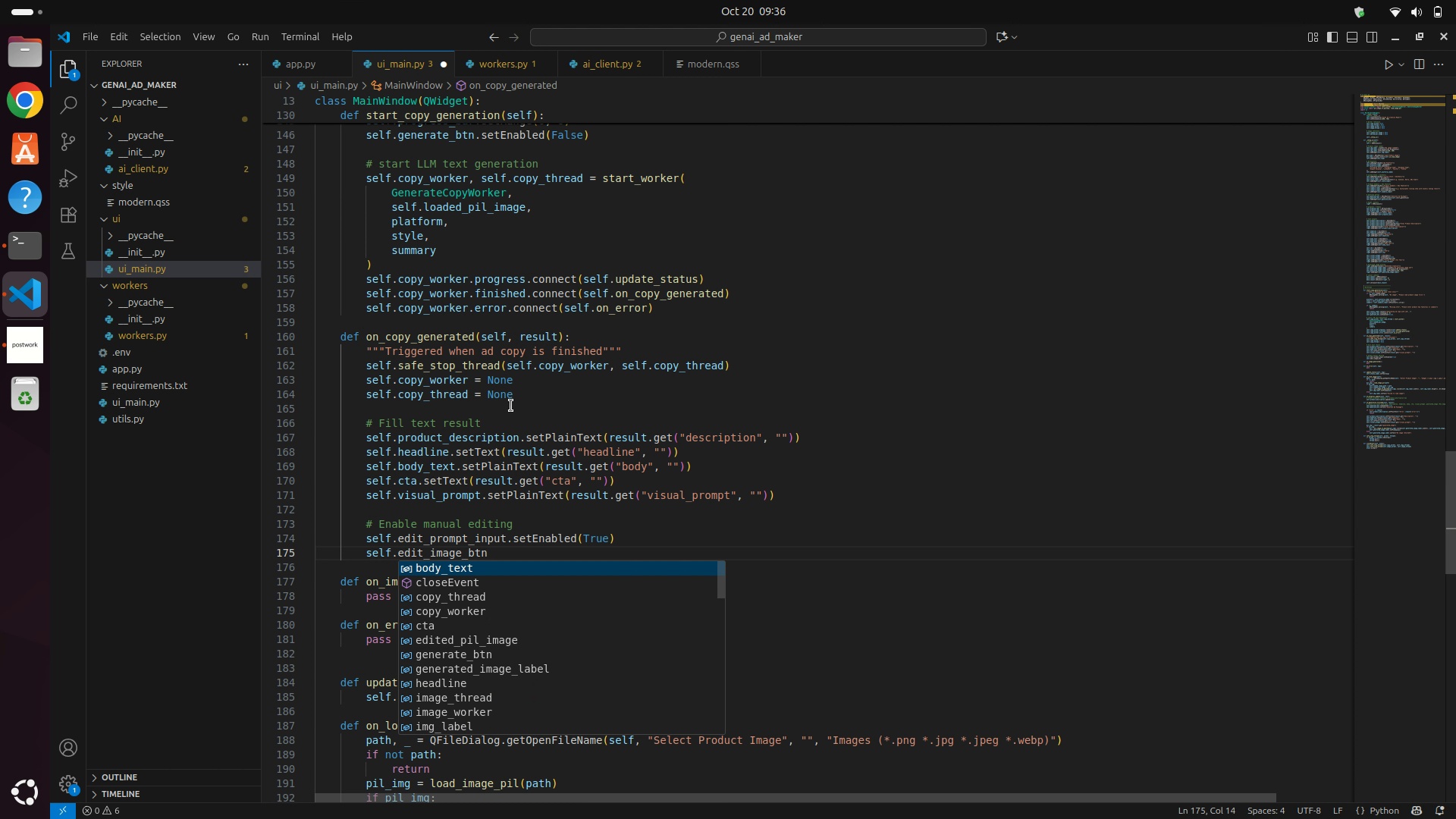 
hold_key(key=ArrowRight, duration=0.95)
 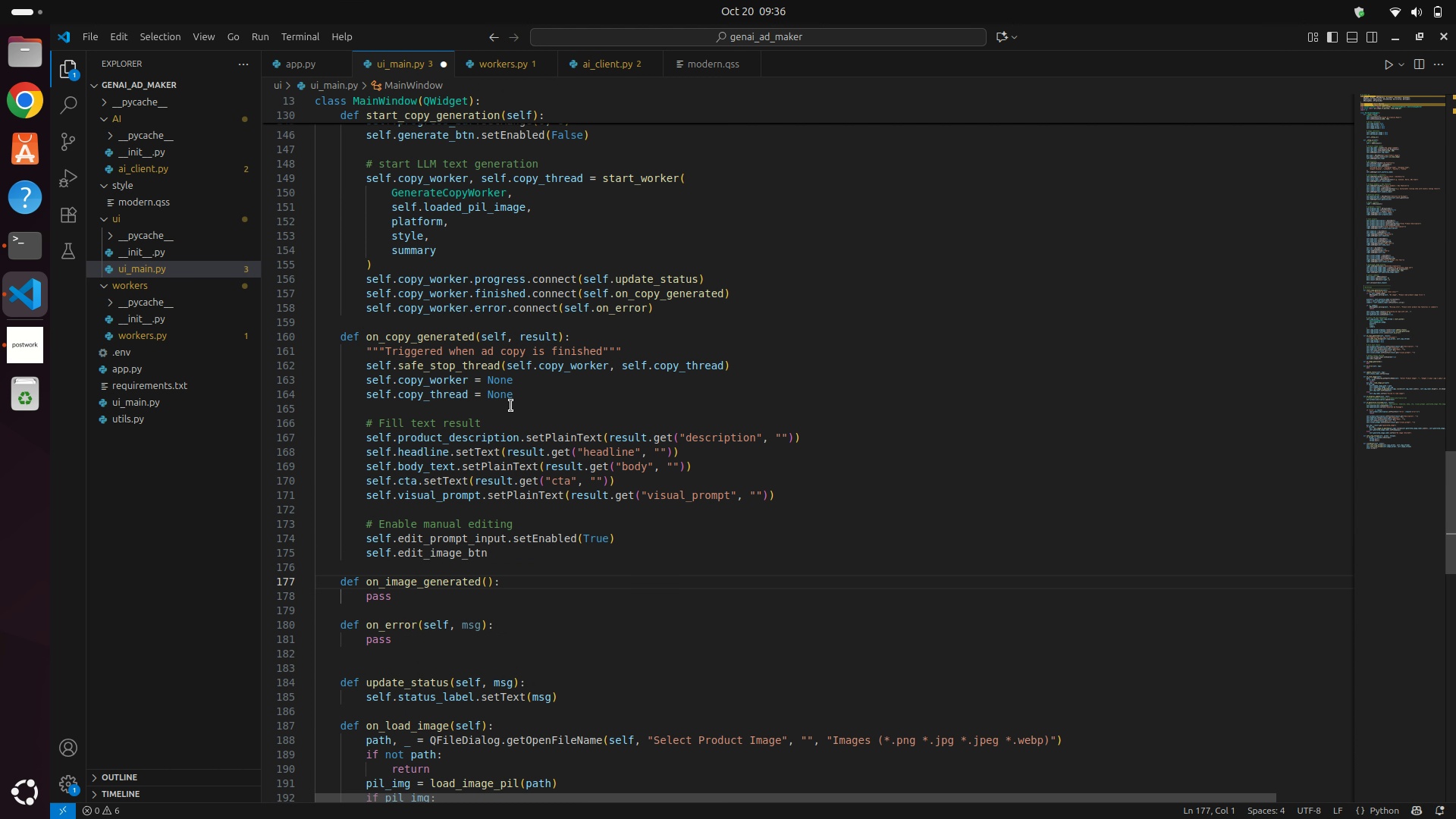 
key(ArrowLeft)
 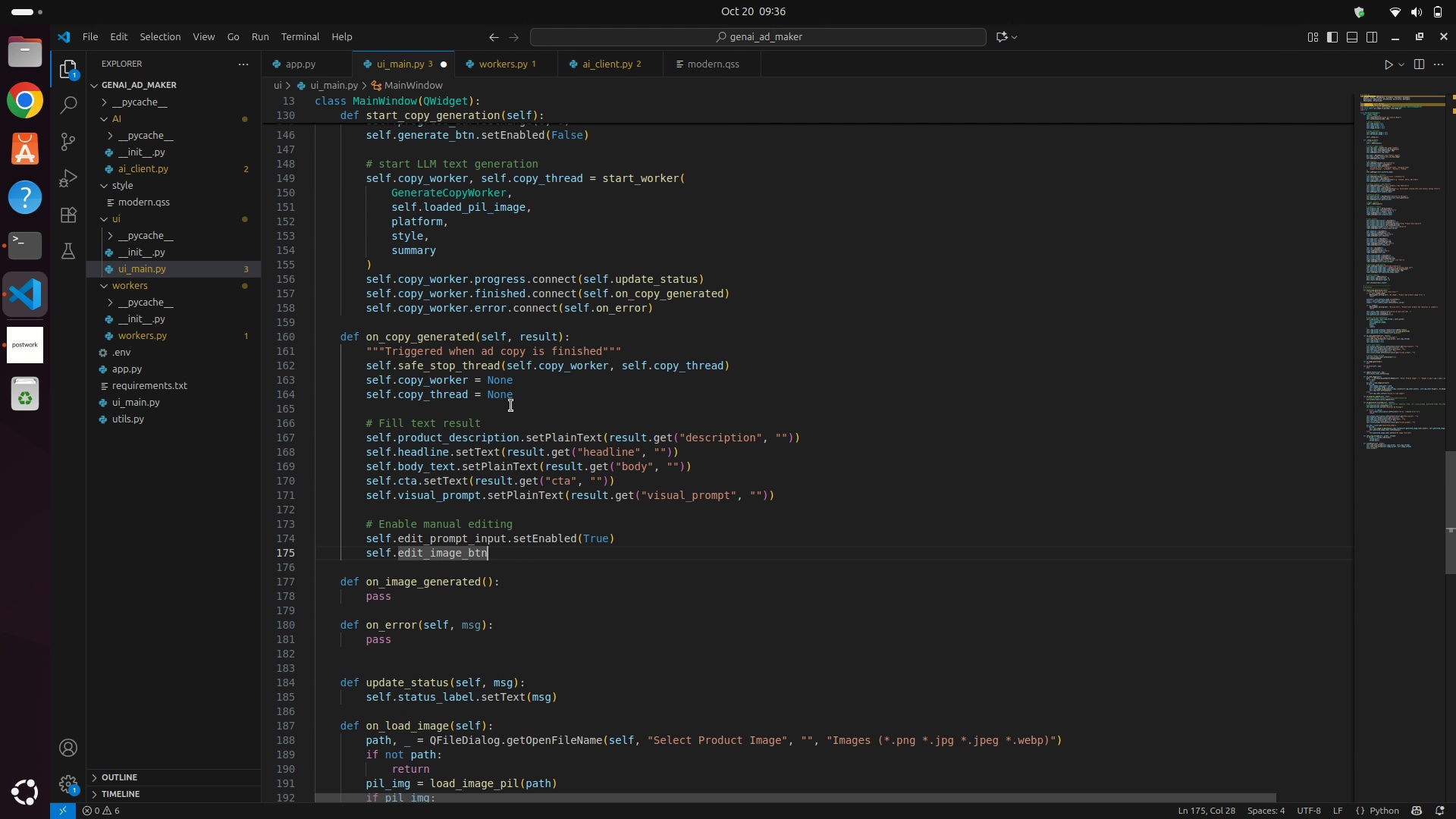 
key(ArrowLeft)
 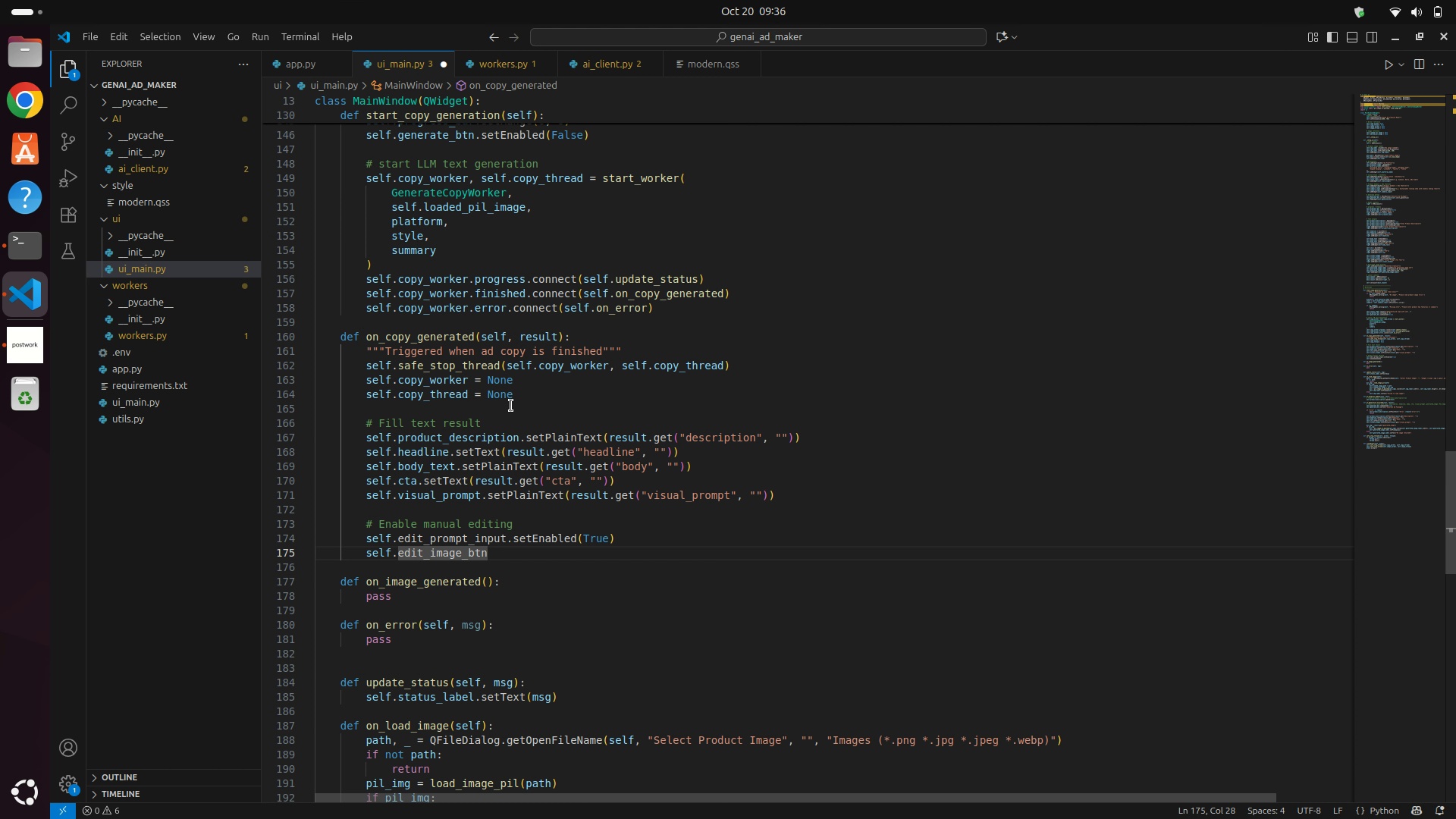 
type(.setEnabled(True)
 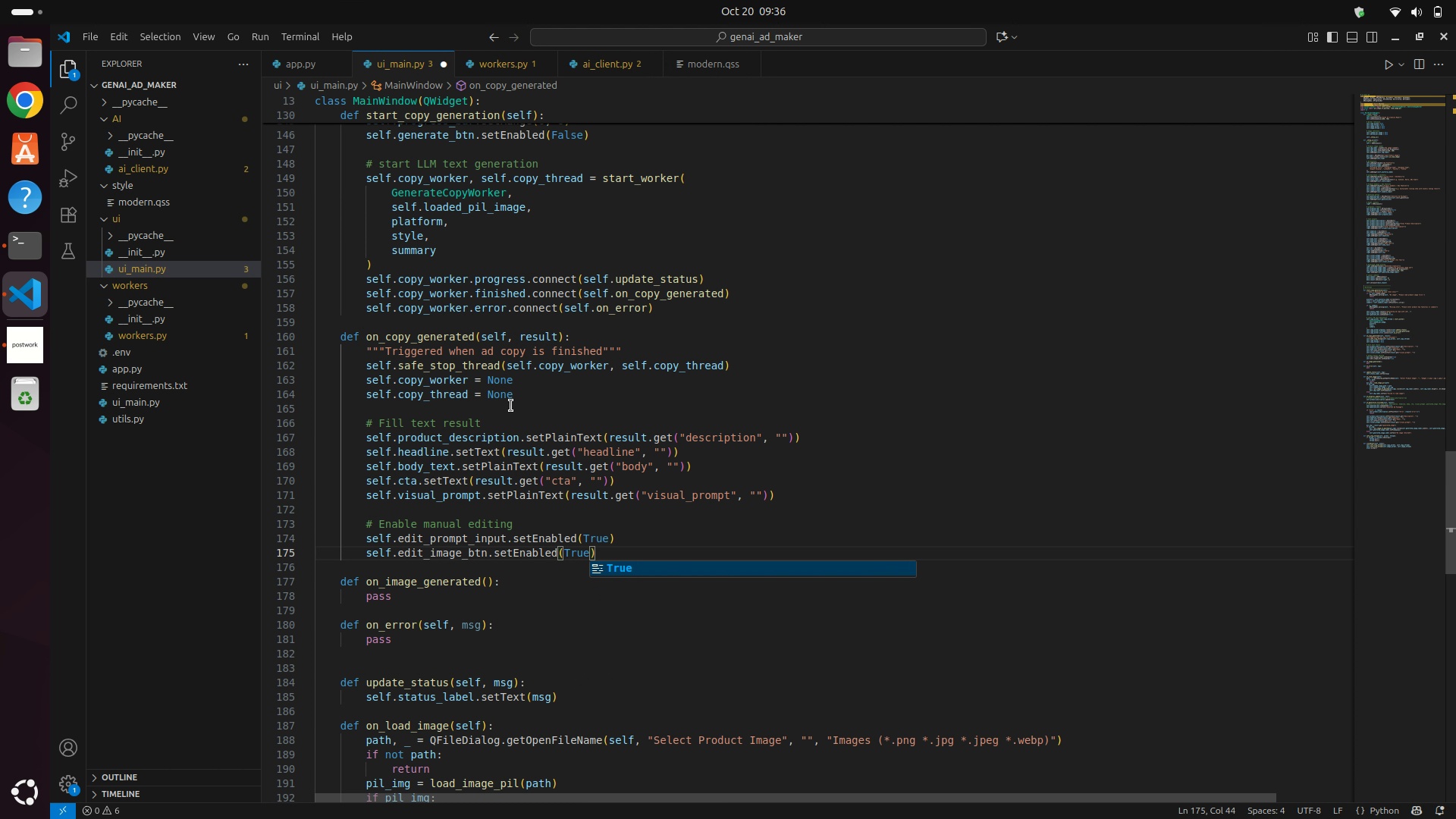 
key(ArrowRight)
 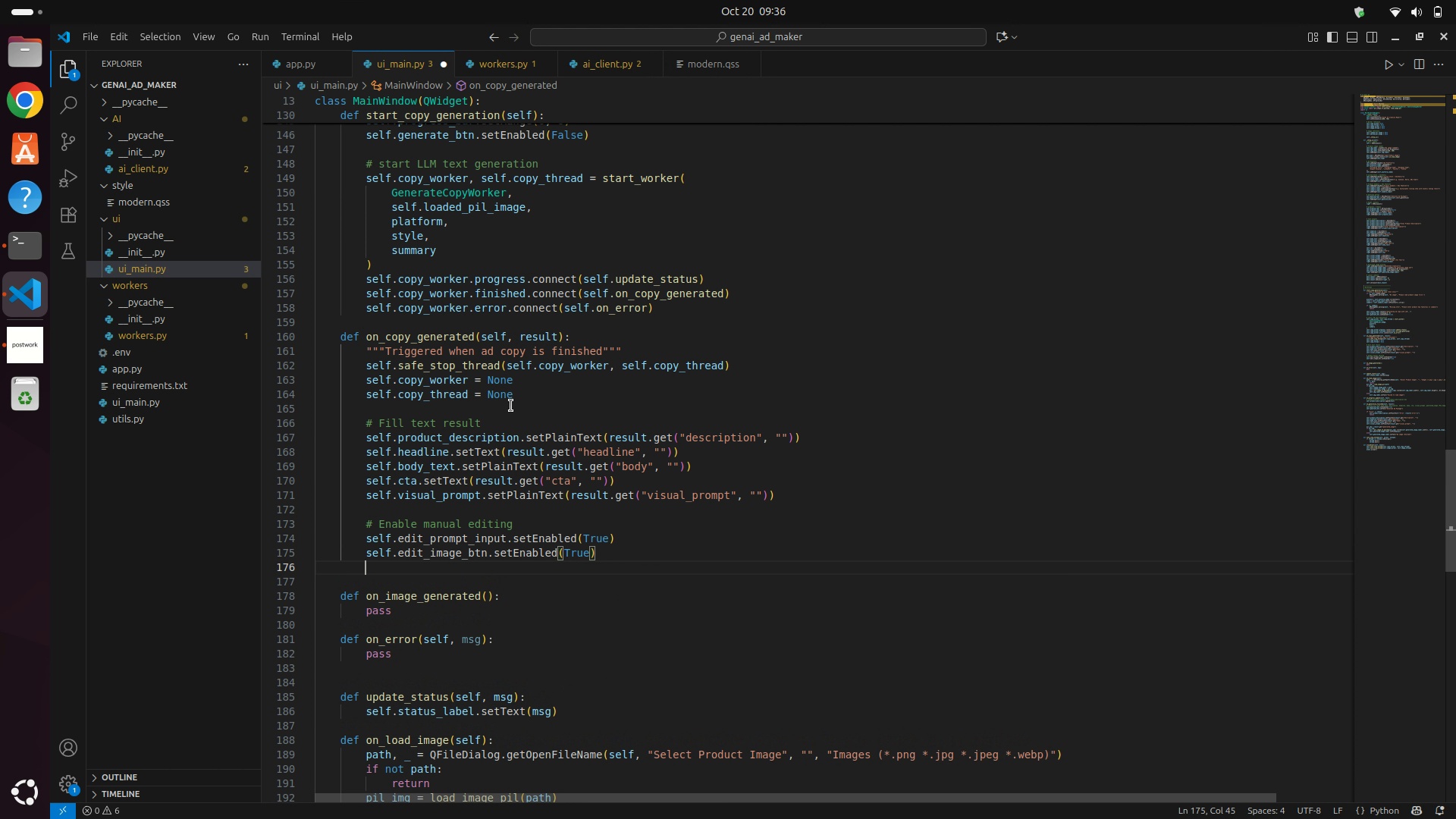 
key(Enter)
 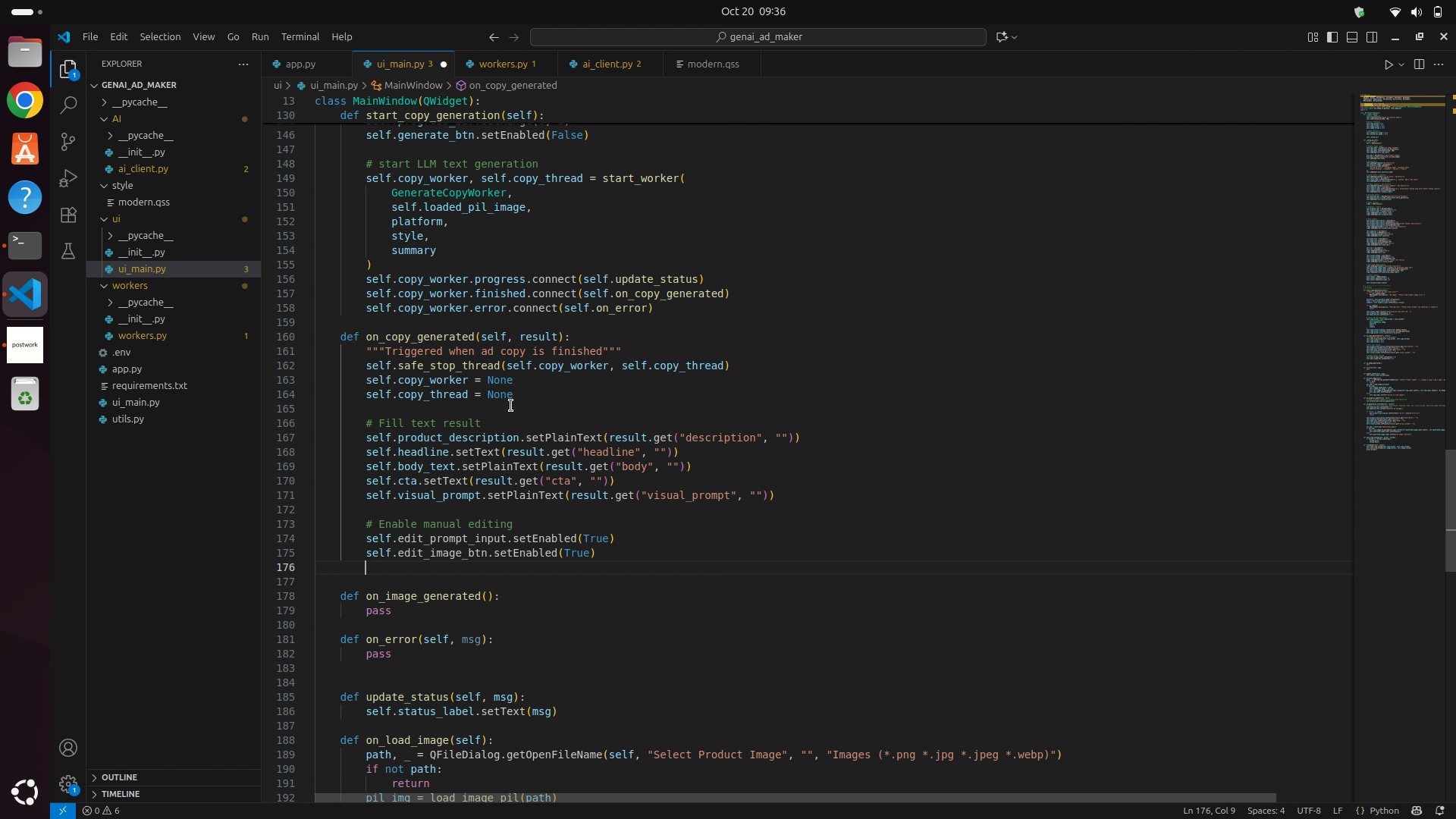 
key(Enter)
 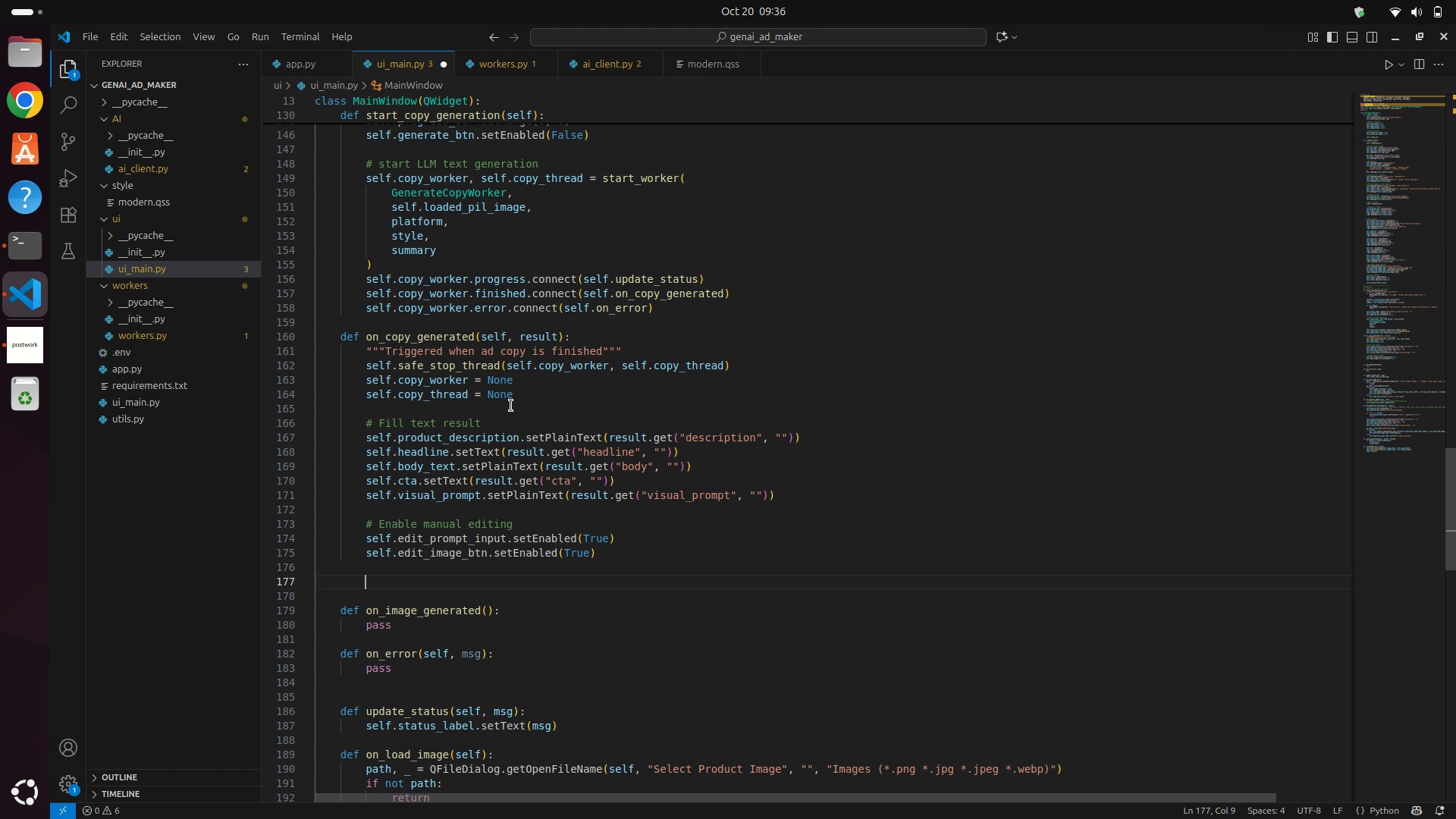 
type(prompt = resu)
 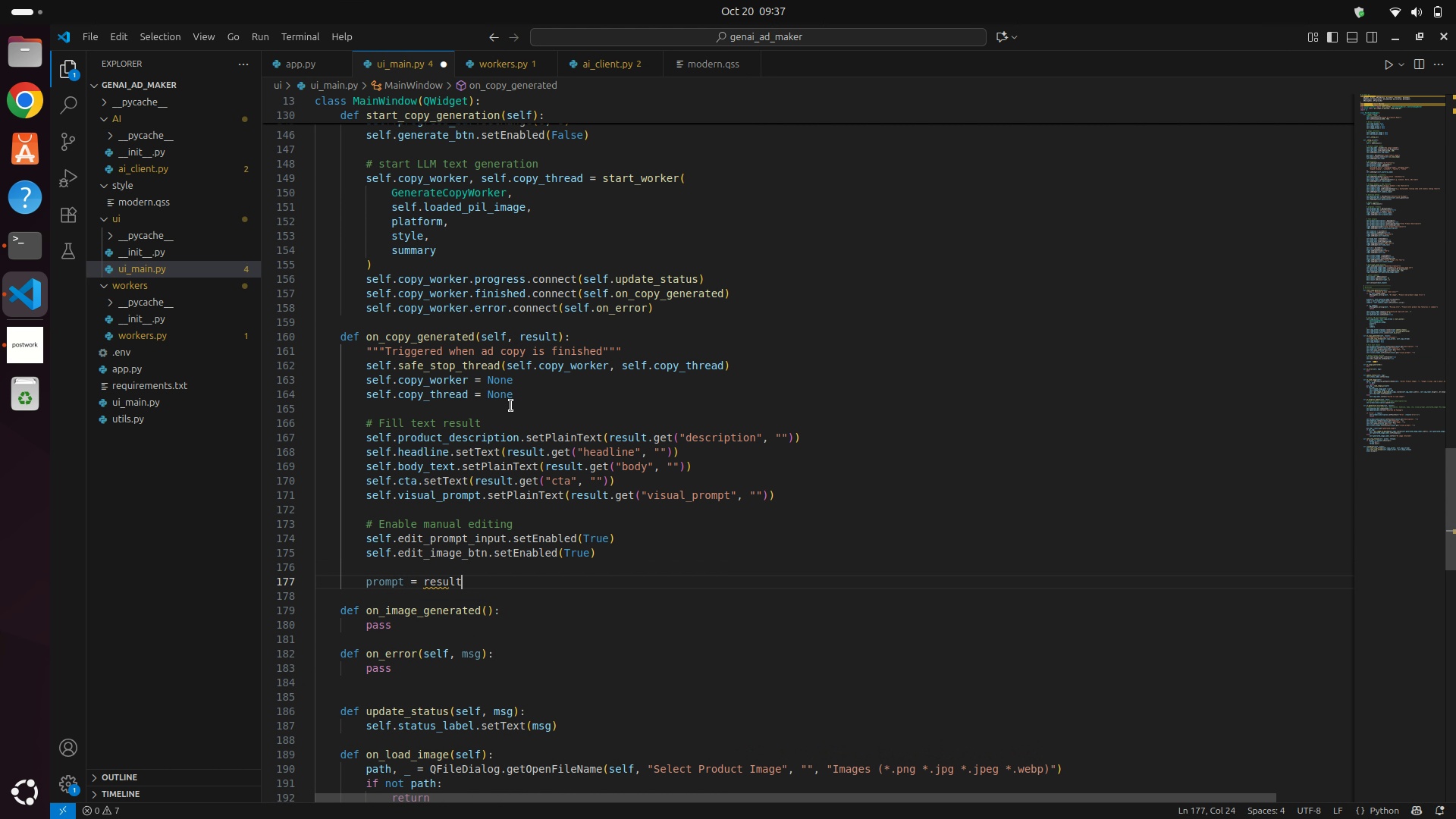 
key(Enter)
 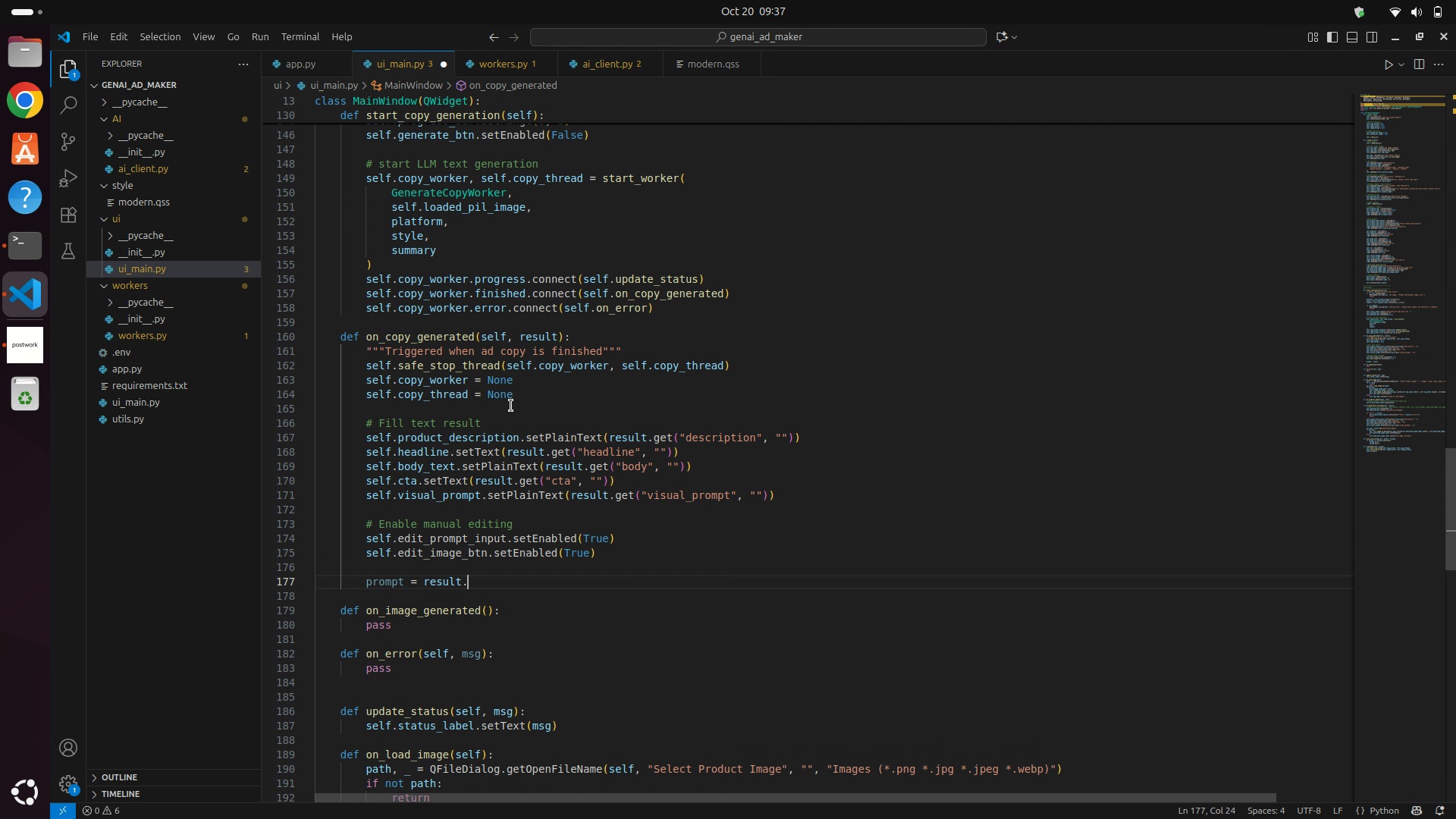 
type(.get("visual_prompt)
 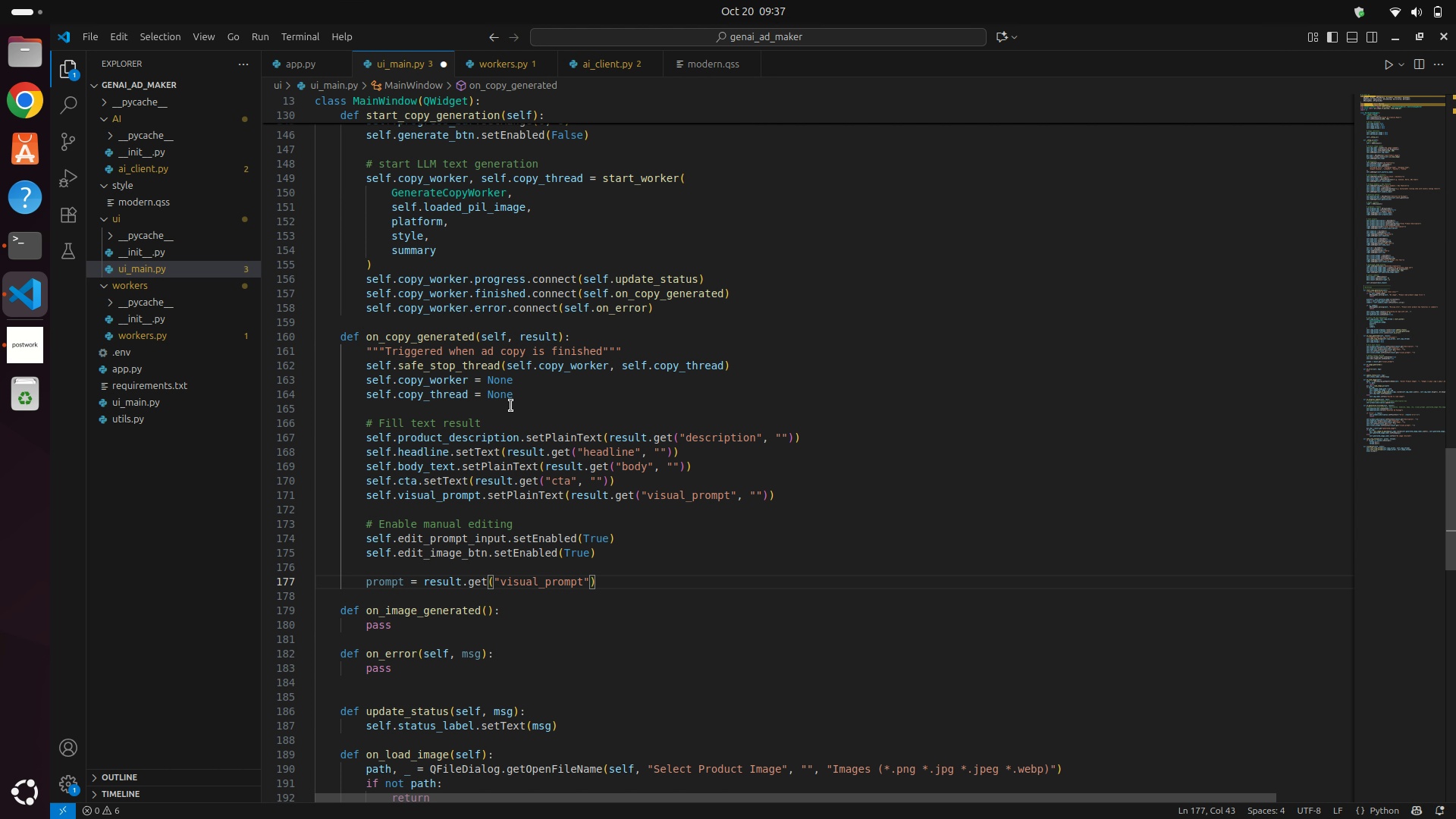 
key(ArrowRight)
 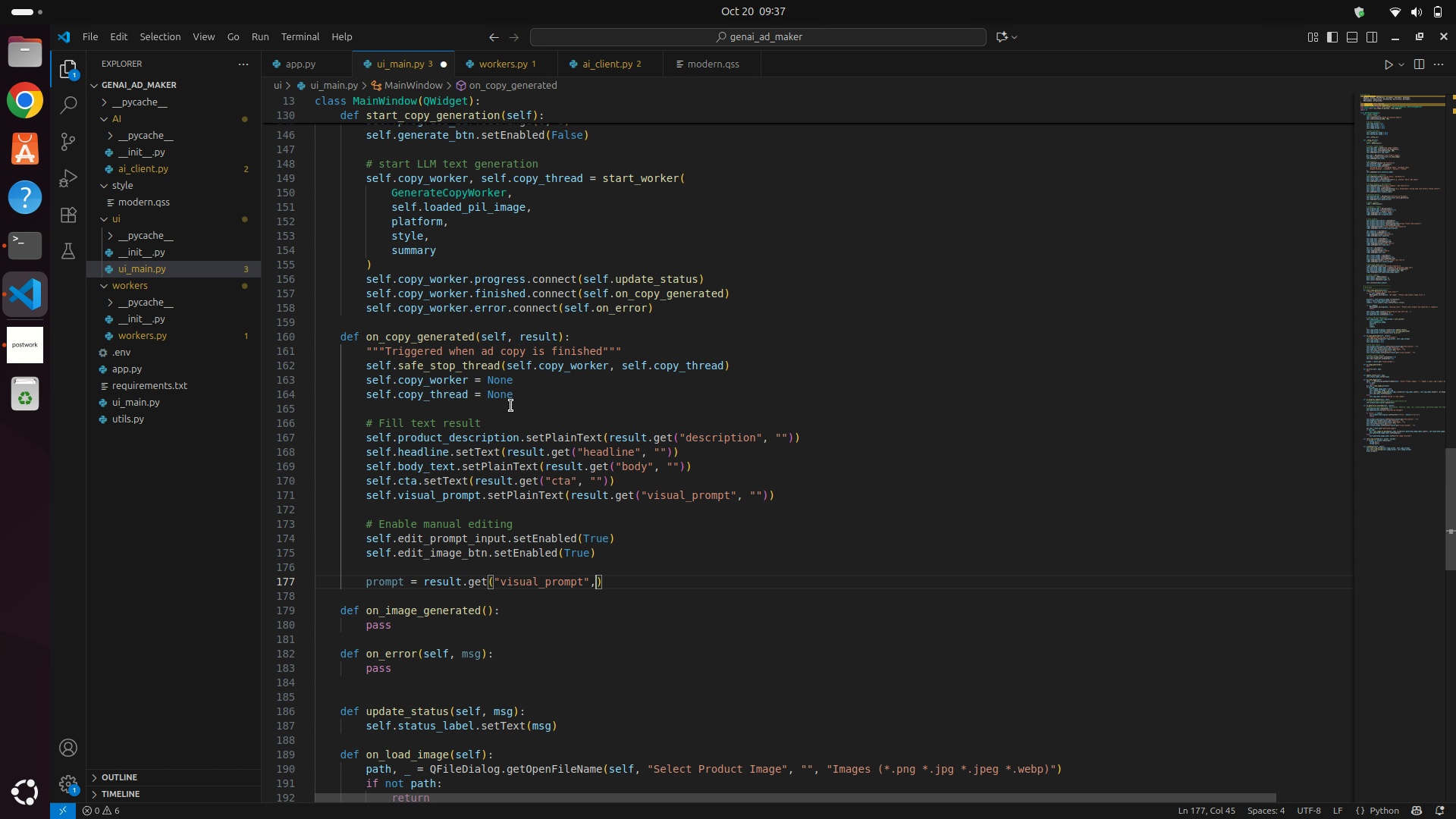 
key(Comma)
 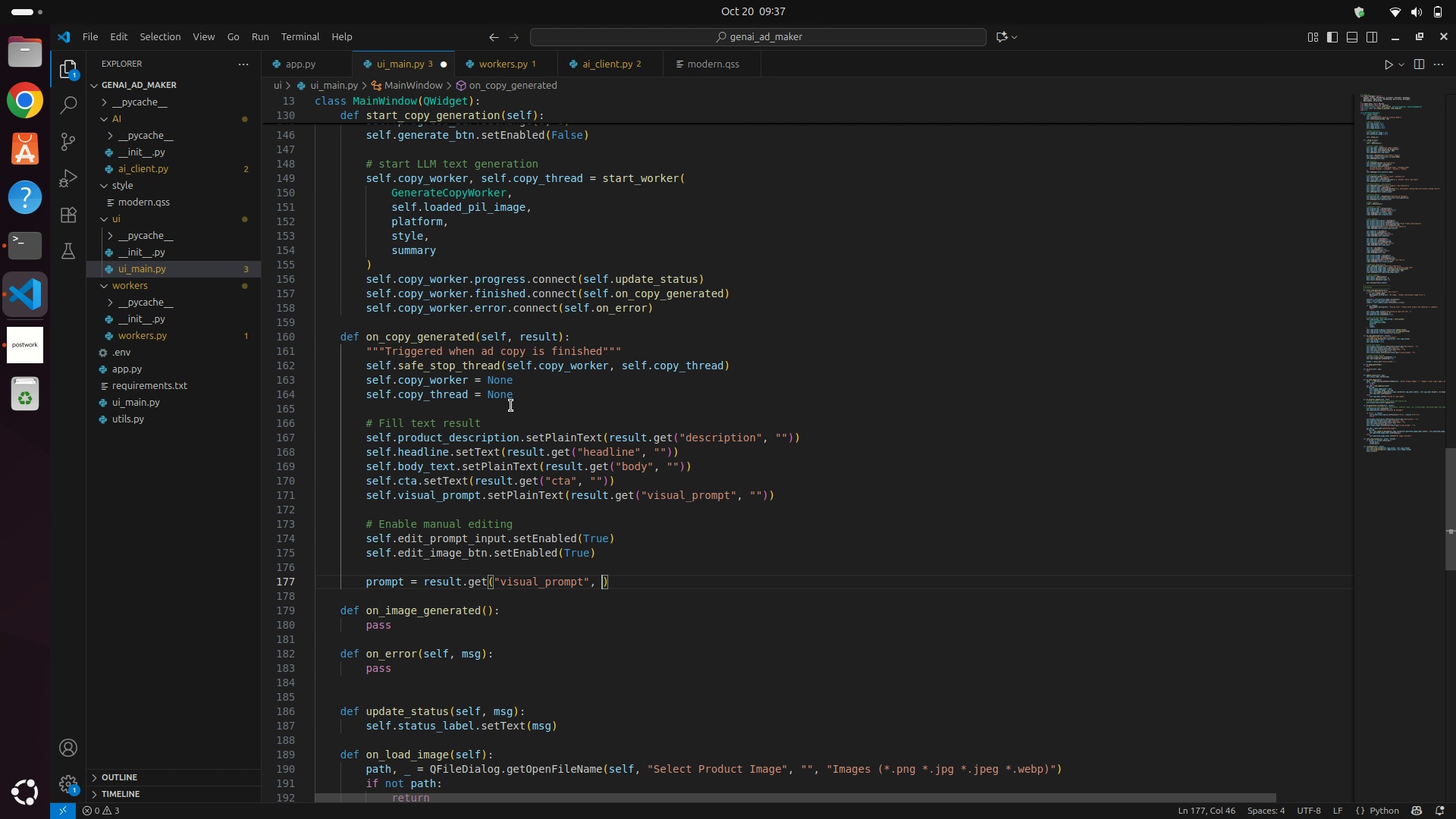 
key(Space)
 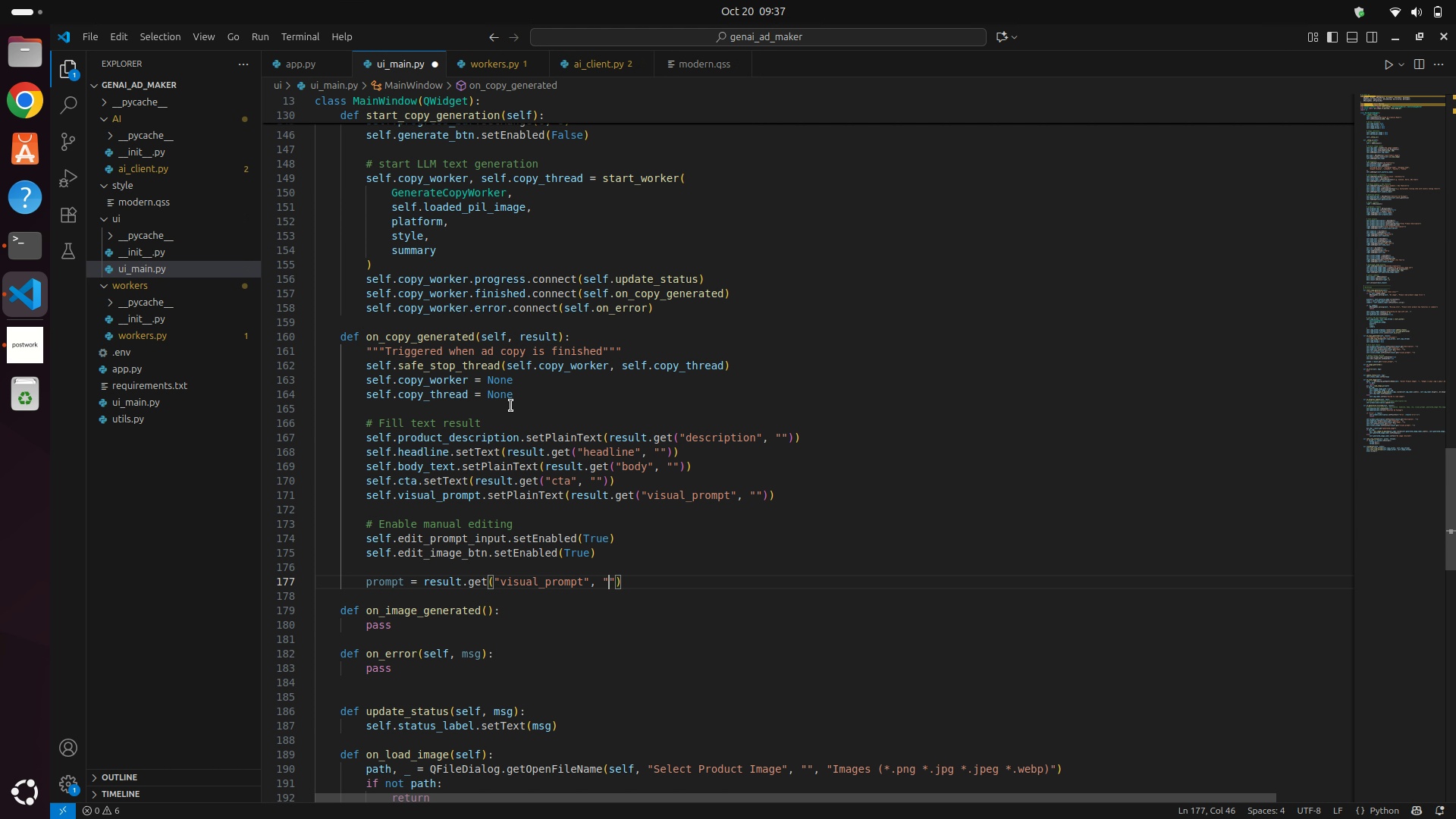 
key(Shift+ShiftLeft)
 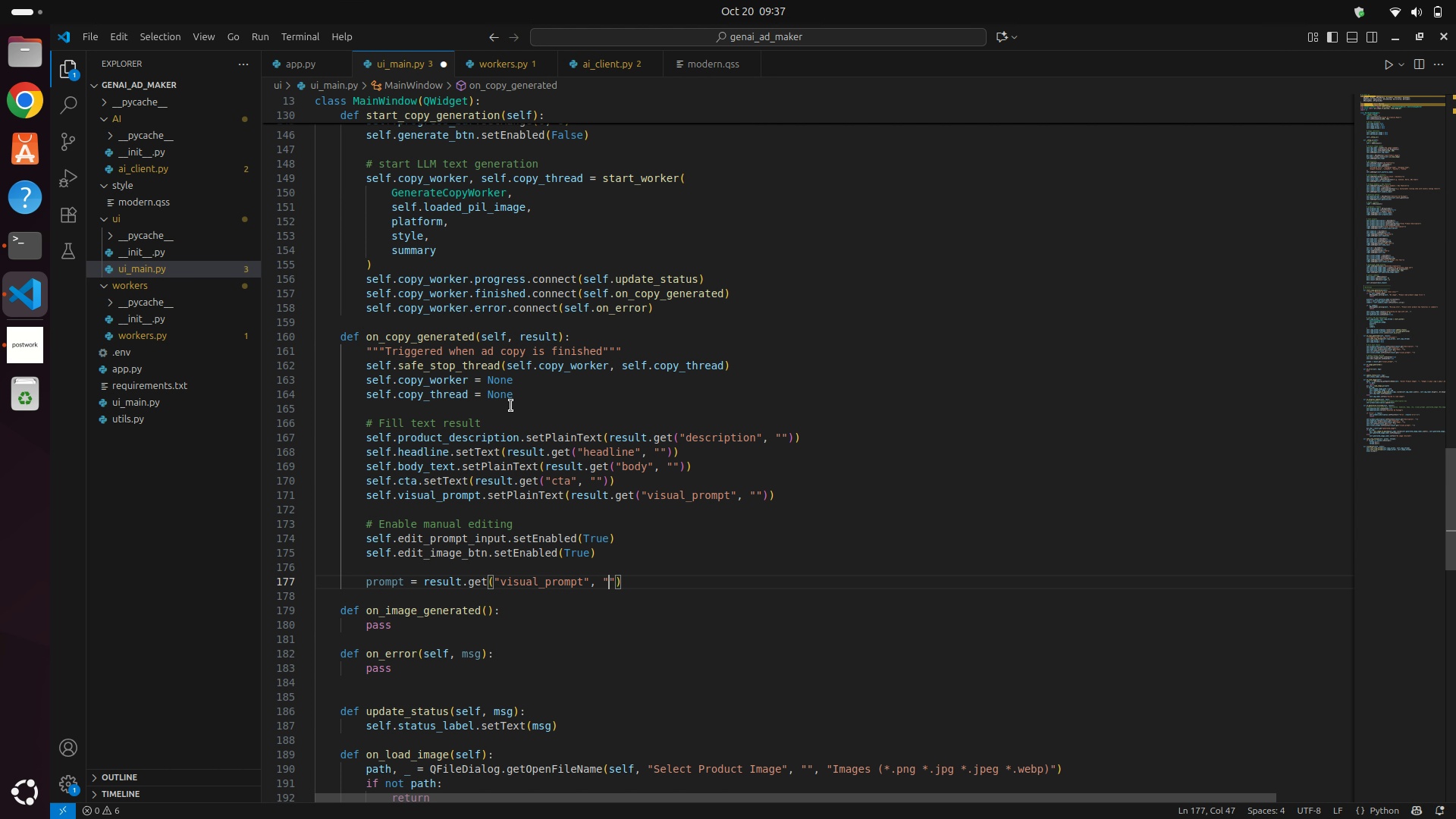 
key(Shift+Quote)
 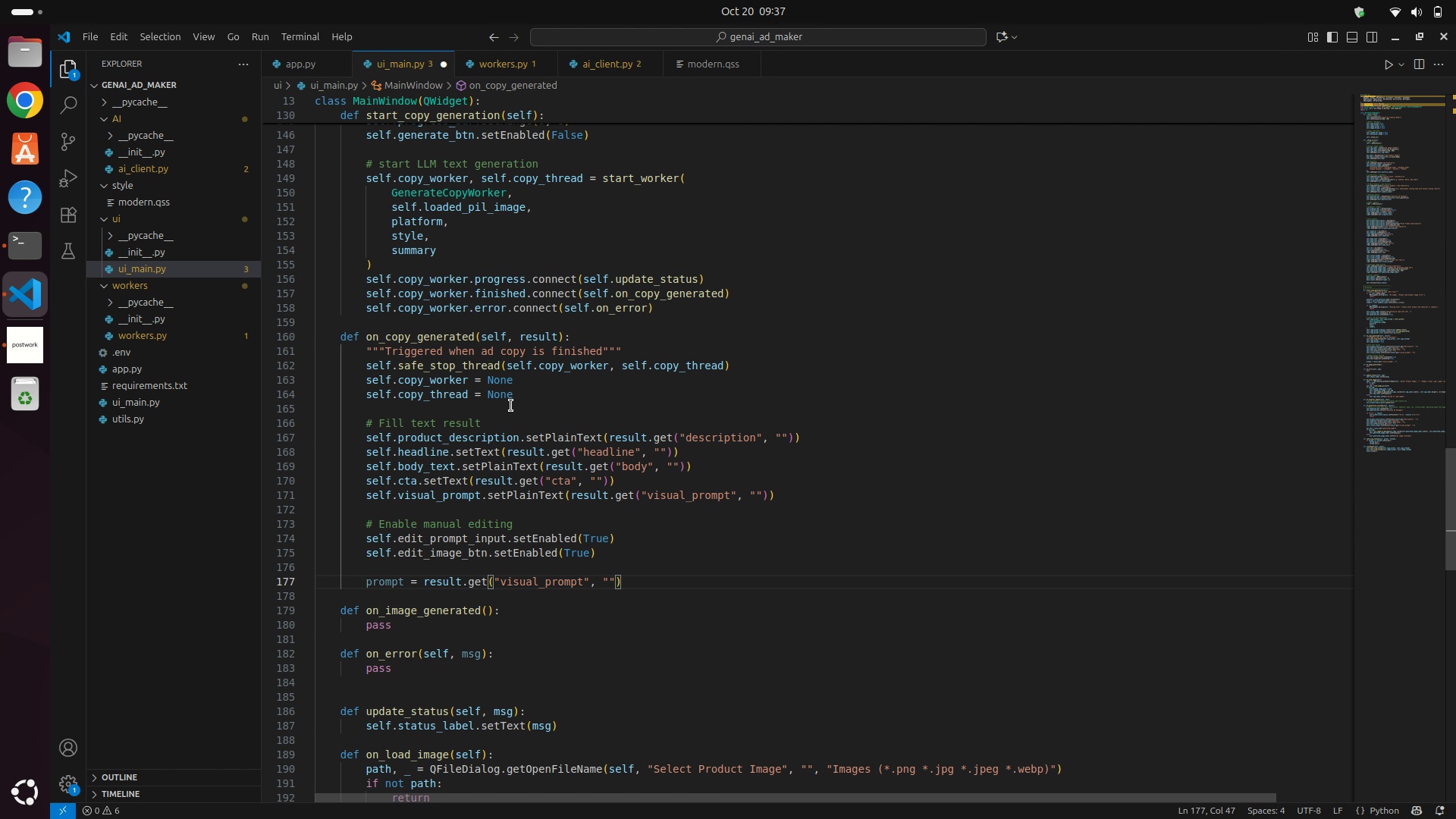 
key(ArrowRight)
 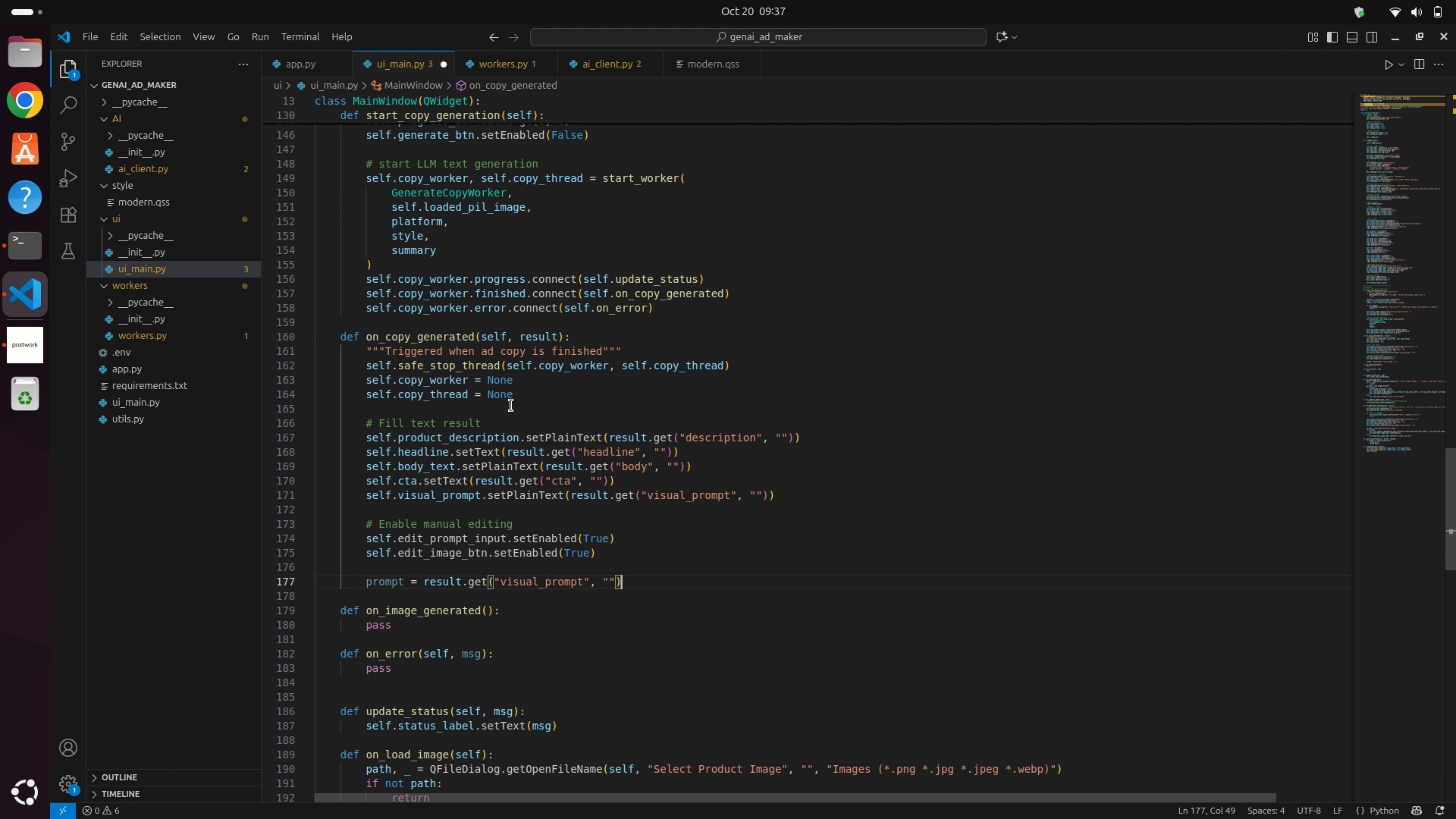 
key(ArrowRight)